 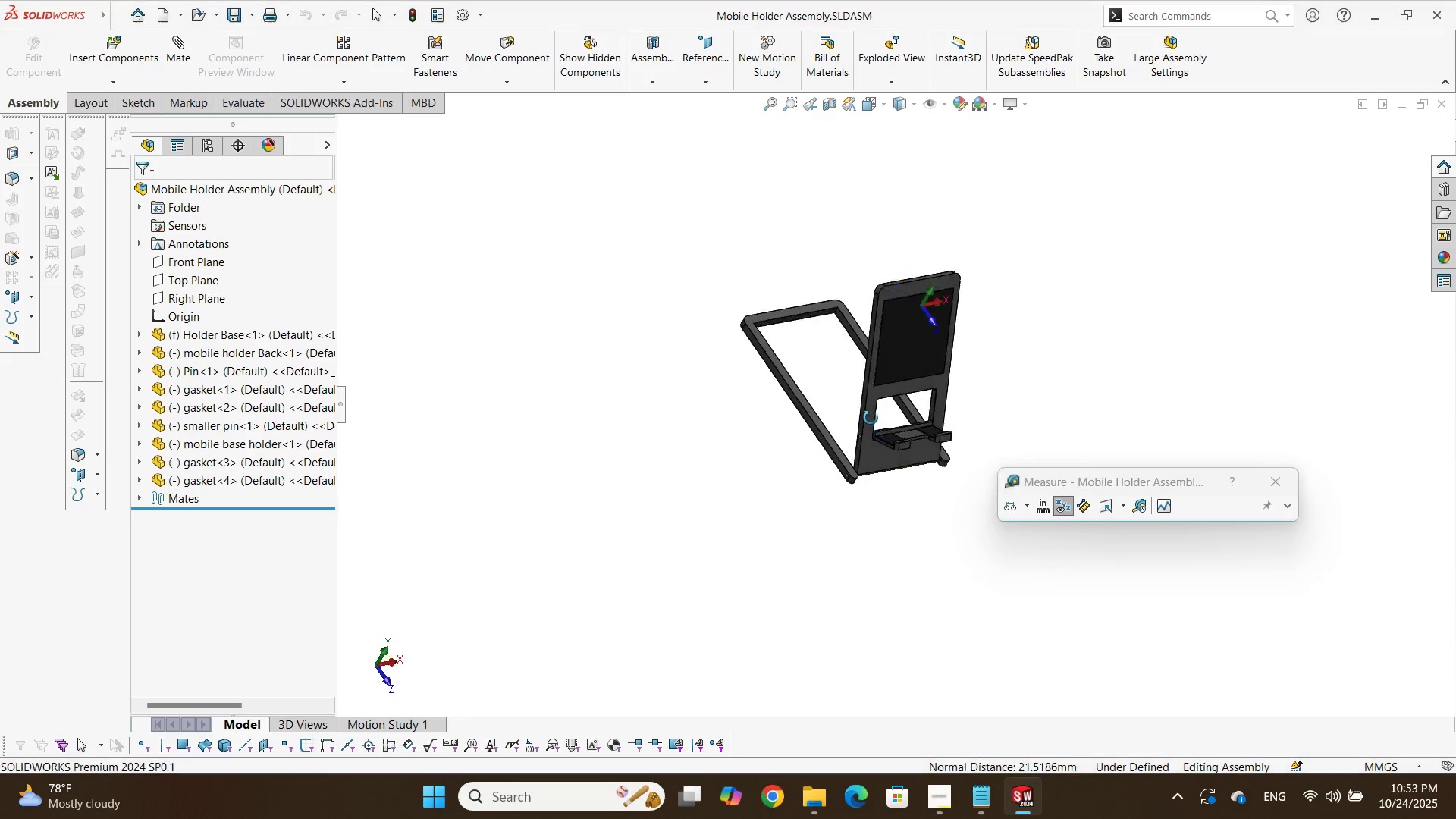 
scroll: coordinate [975, 273], scroll_direction: down, amount: 4.0
 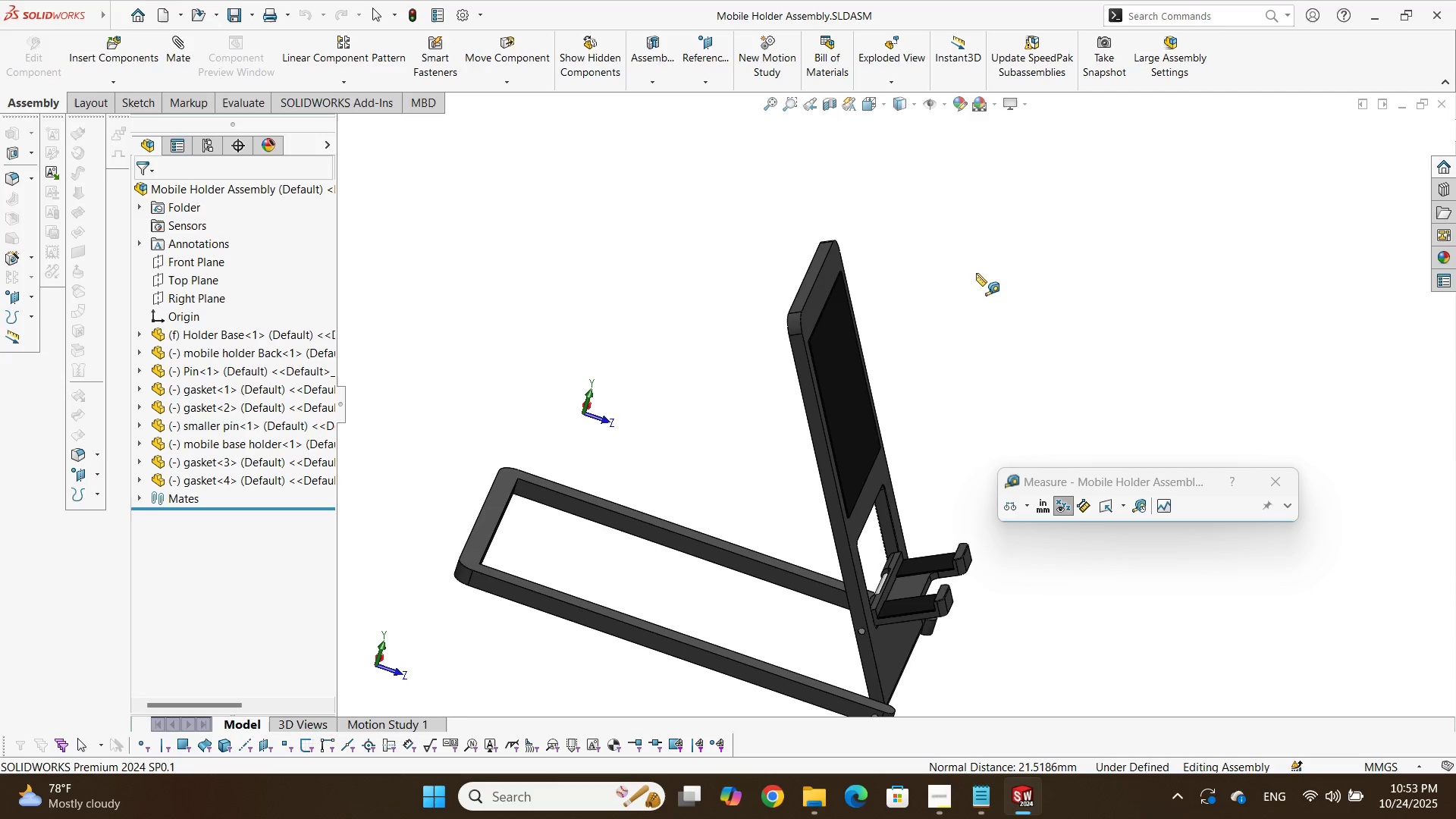 
left_click_drag(start_coordinate=[976, 273], to_coordinate=[974, 283])
 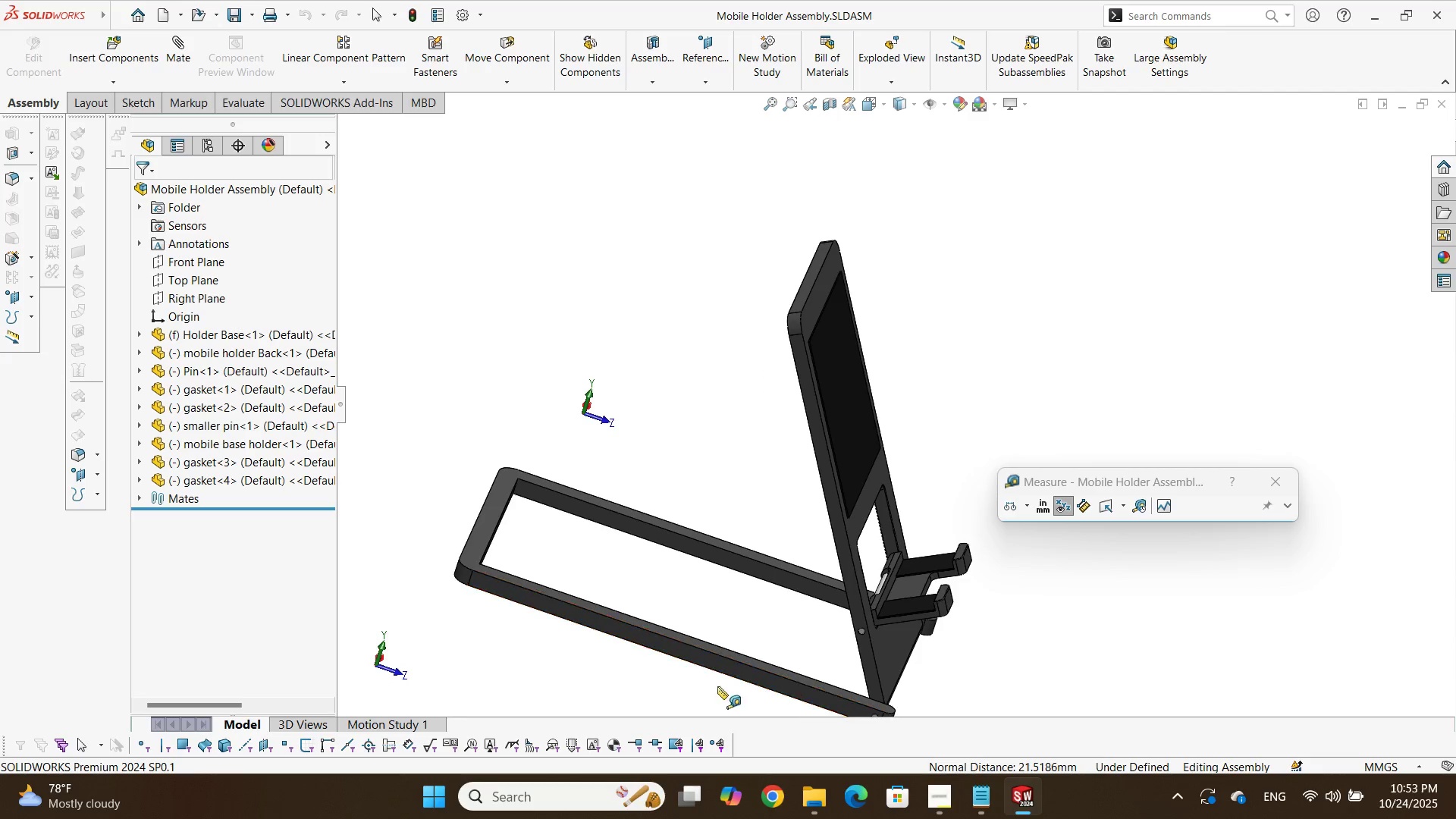 
scroll: coordinate [591, 531], scroll_direction: down, amount: 8.0
 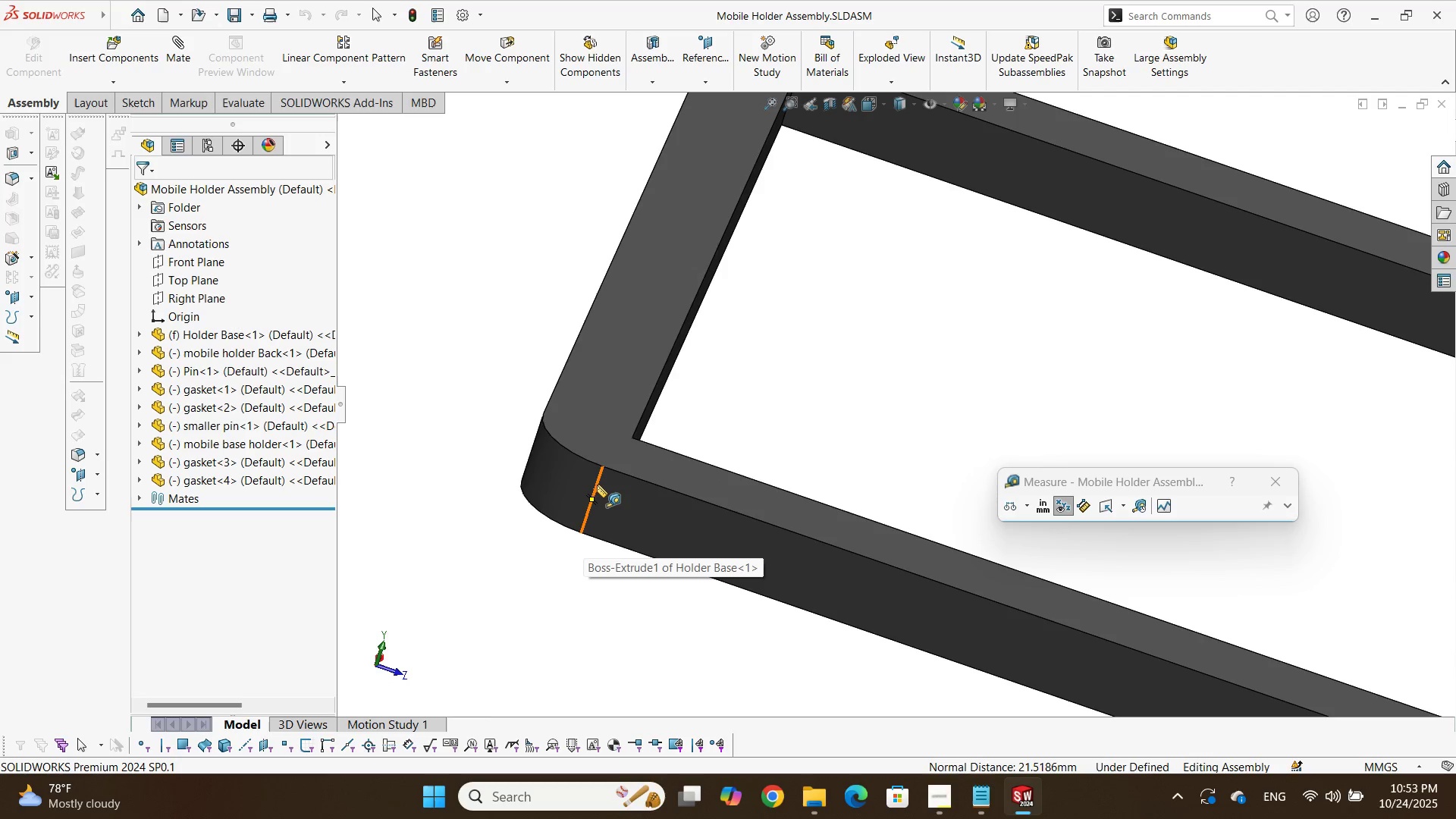 
left_click([597, 484])
 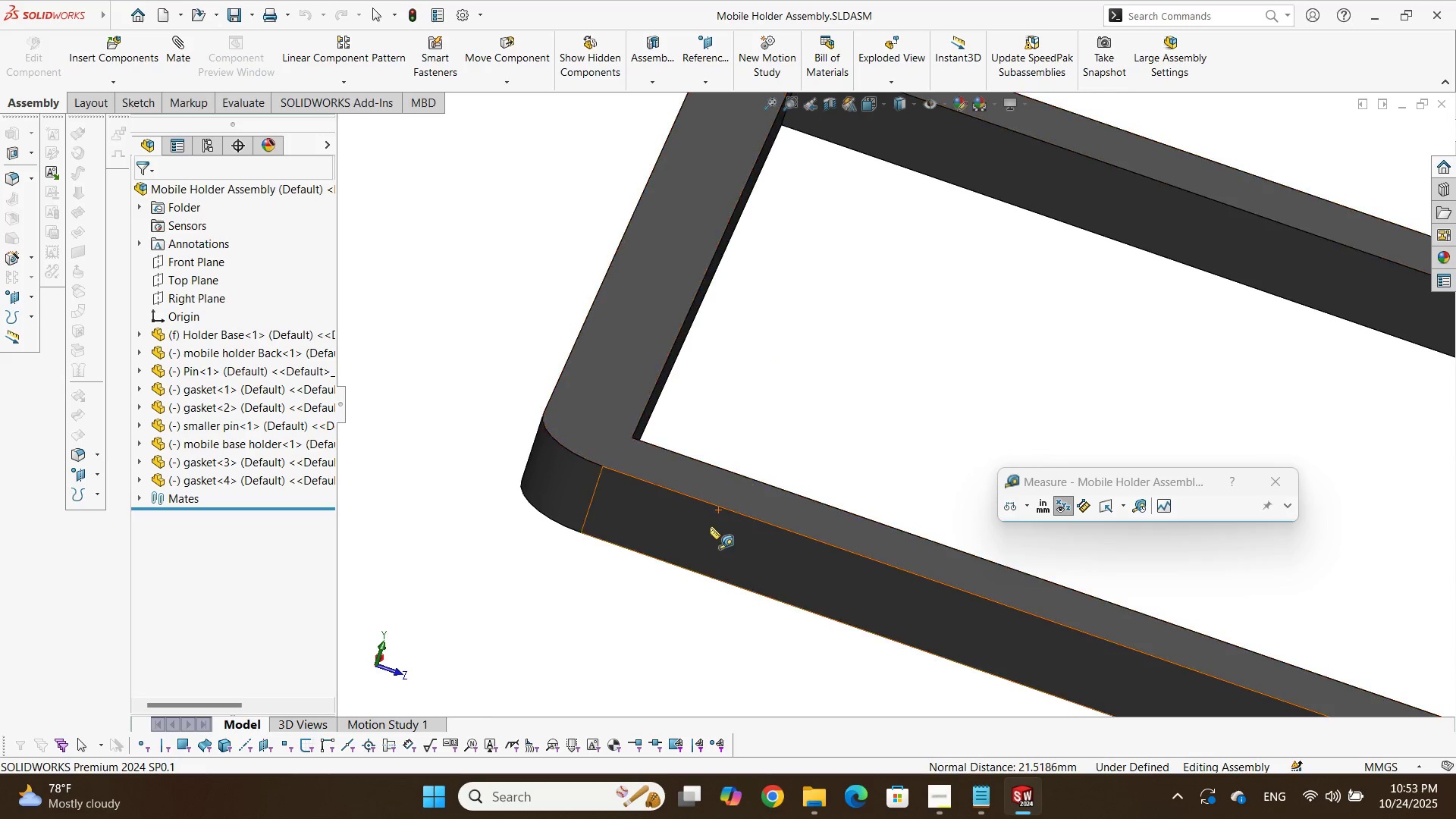 
scroll: coordinate [703, 435], scroll_direction: up, amount: 2.0
 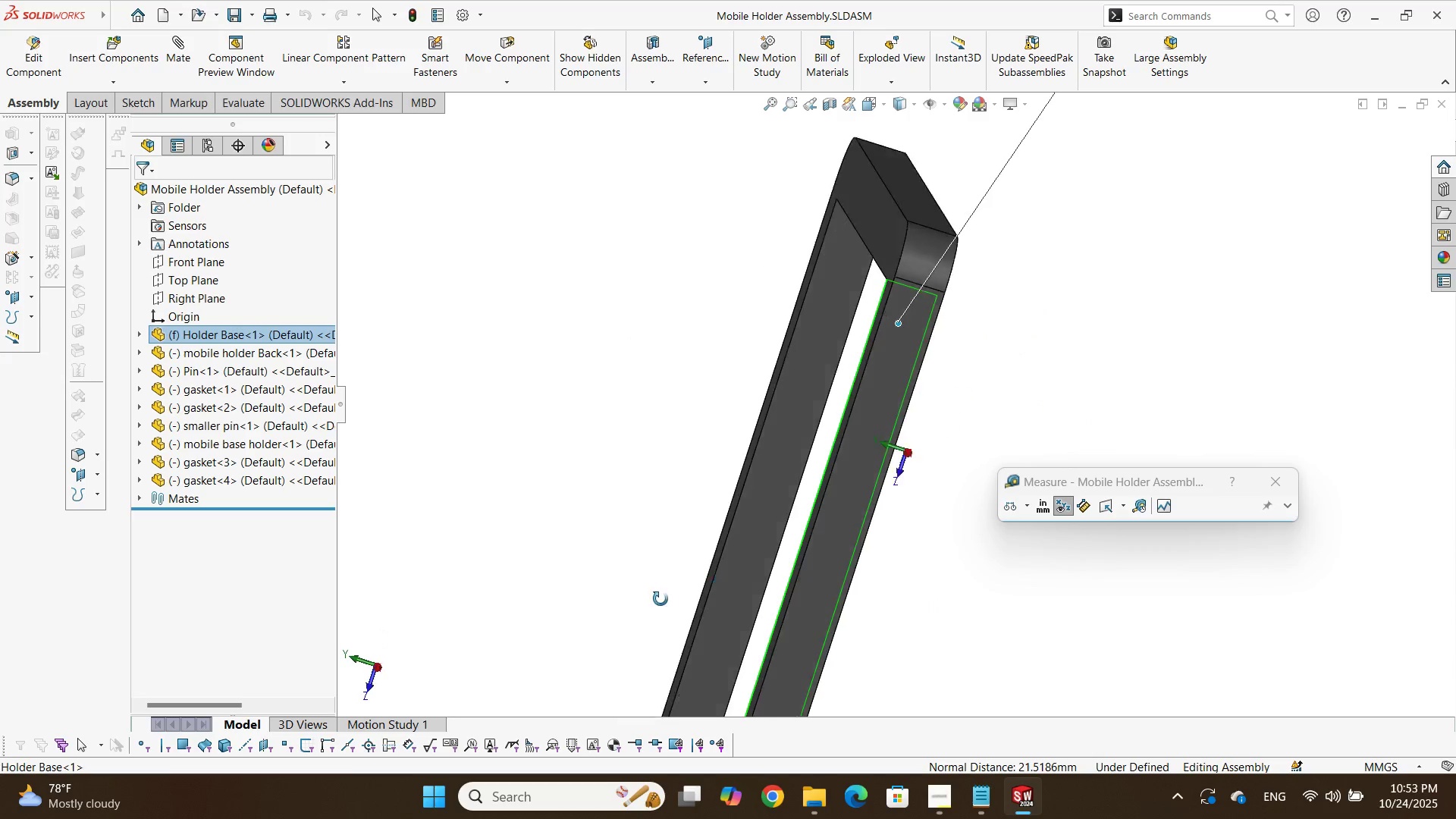 
left_click([797, 426])
 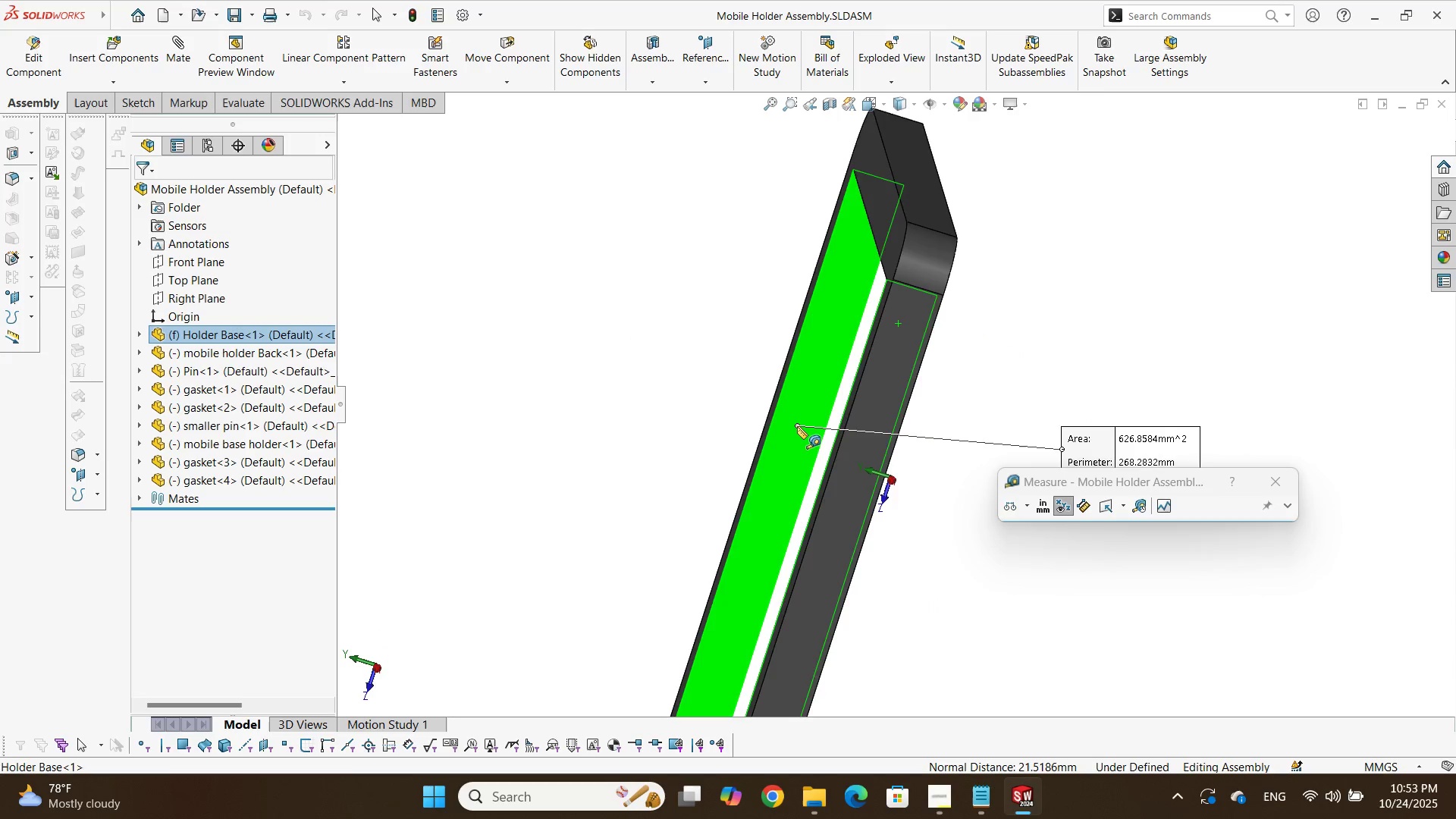 
scroll: coordinate [738, 546], scroll_direction: up, amount: 6.0
 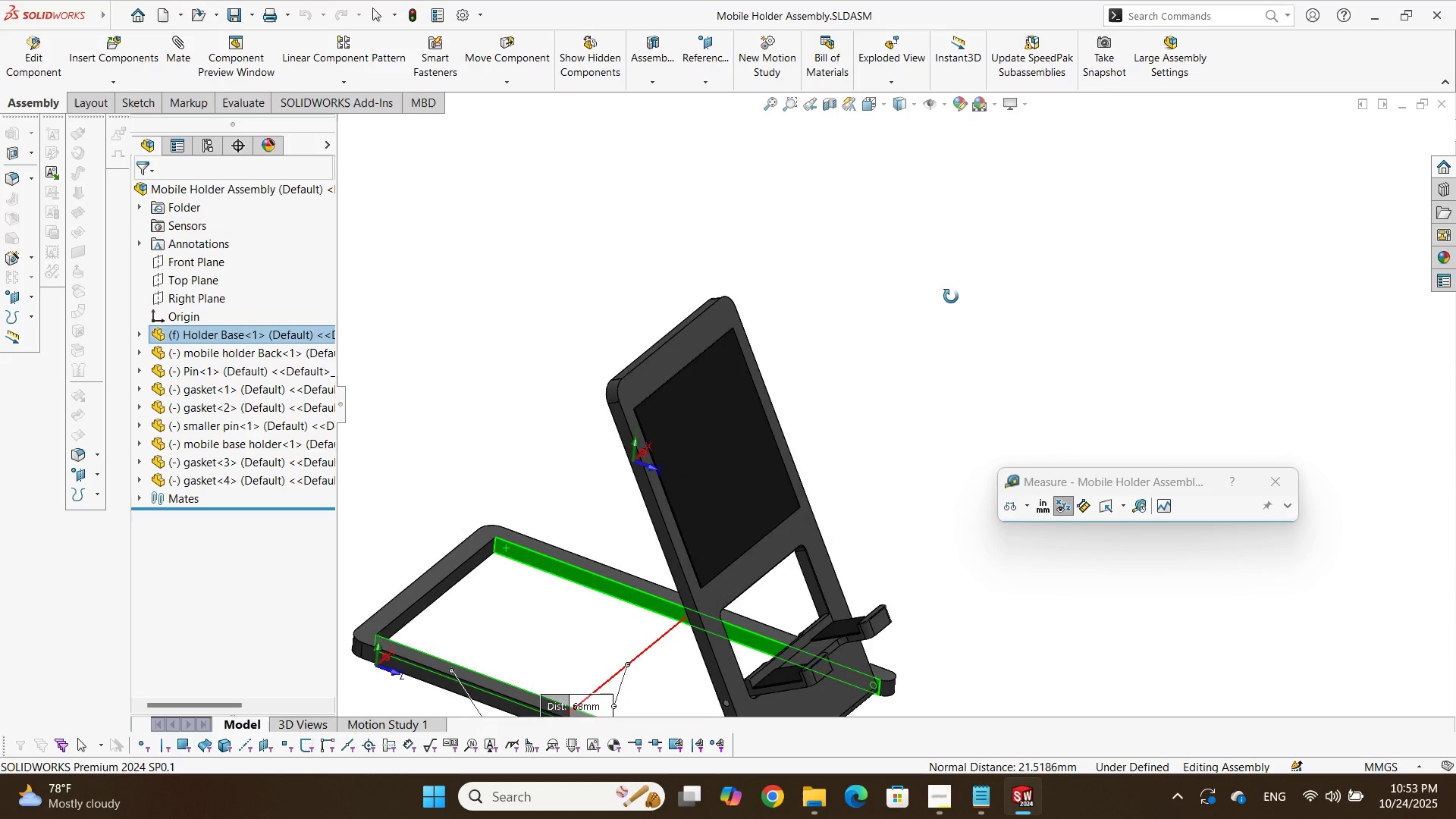 
scroll: coordinate [807, 634], scroll_direction: none, amount: 0.0
 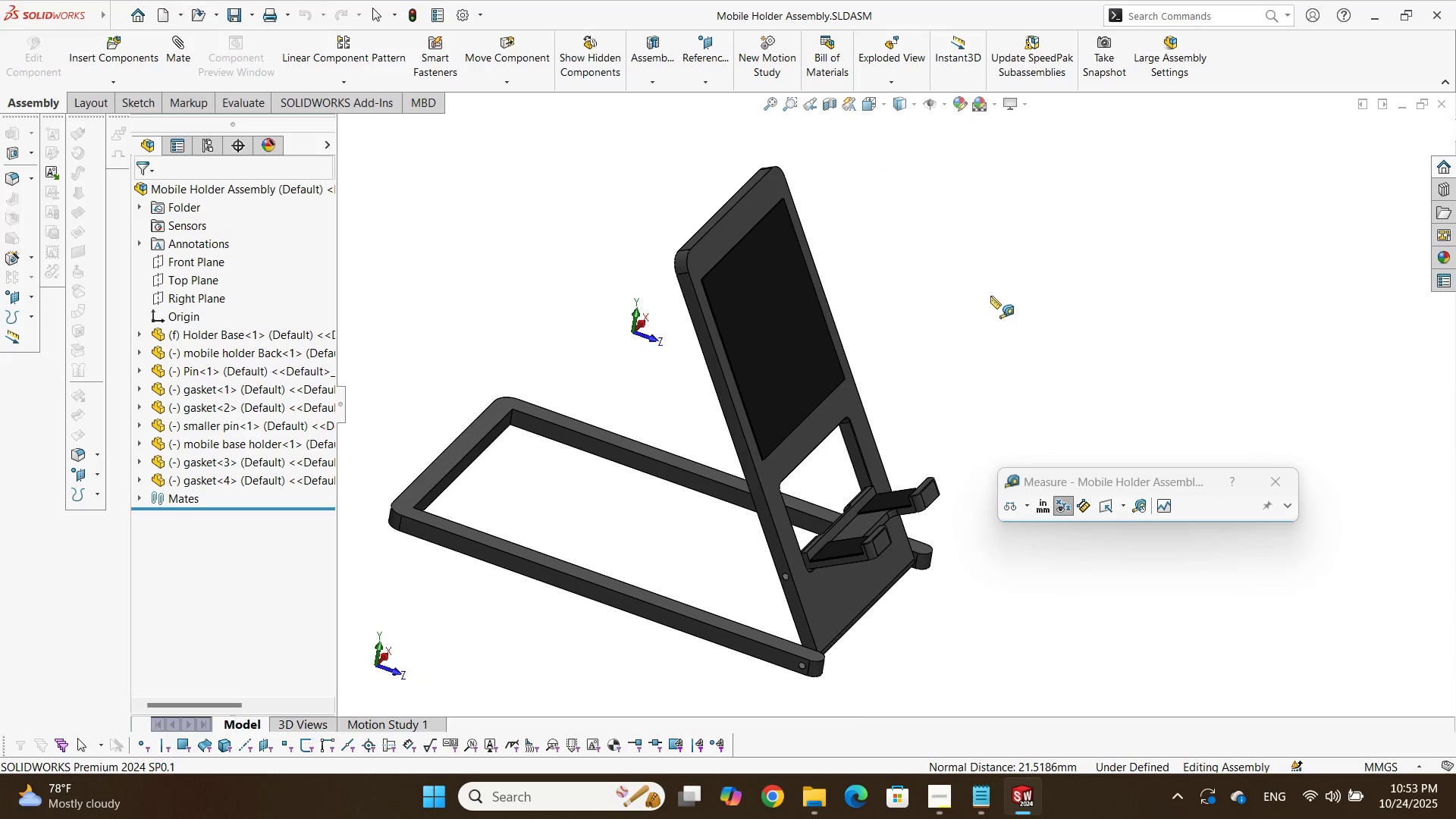 
scroll: coordinate [809, 671], scroll_direction: down, amount: 1.0